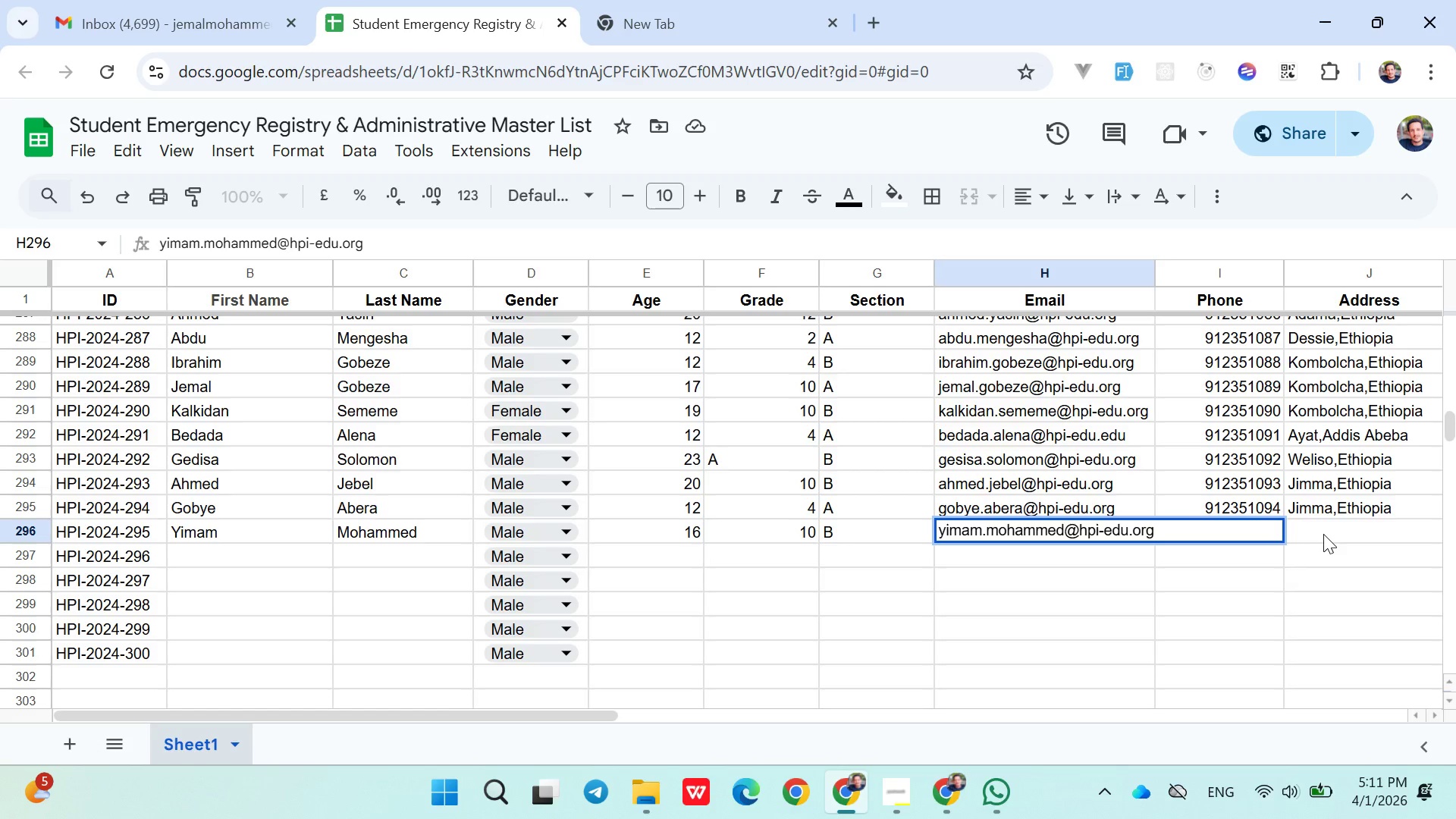 
key(ArrowRight)
 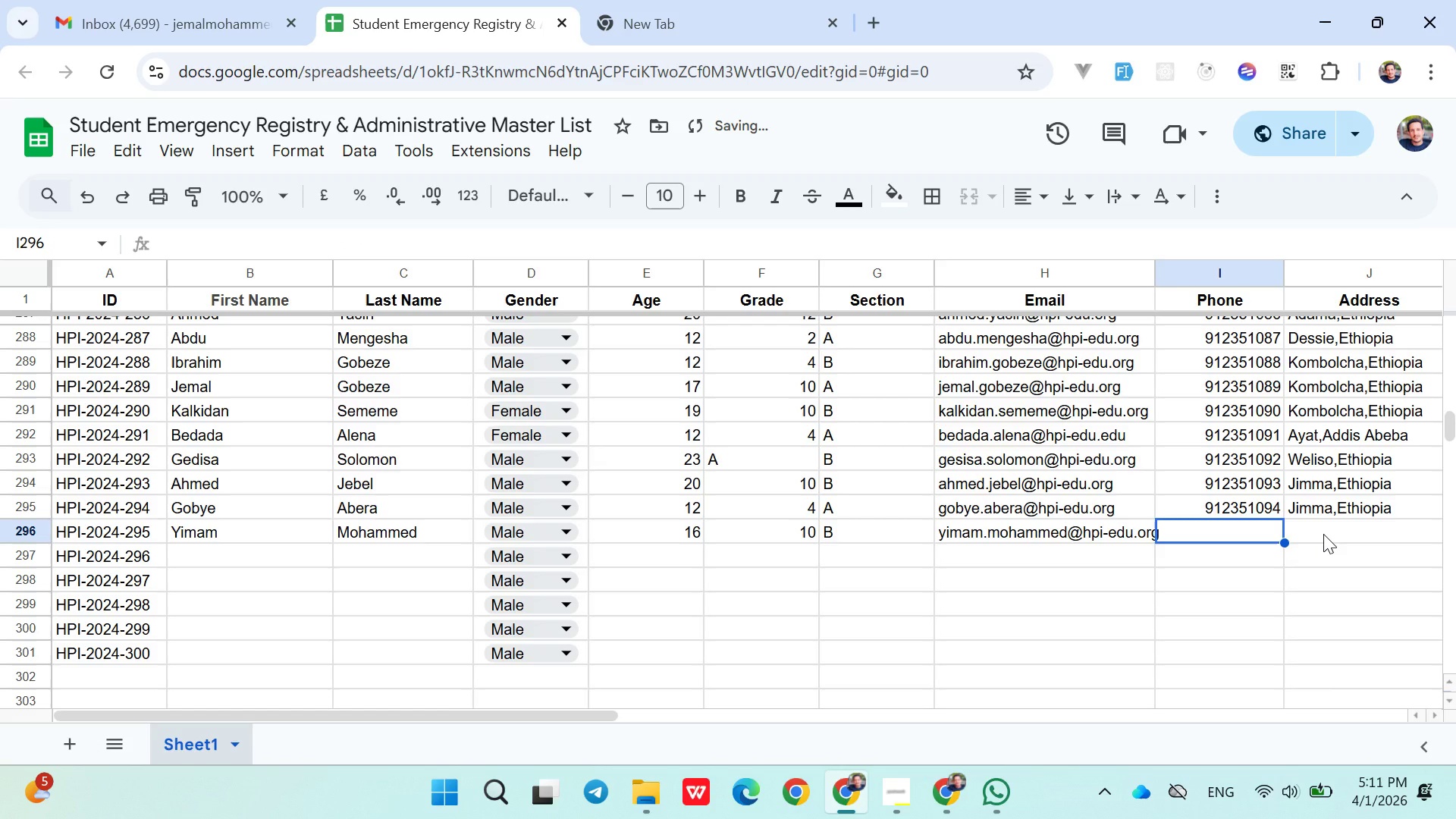 
type(0912351095)
 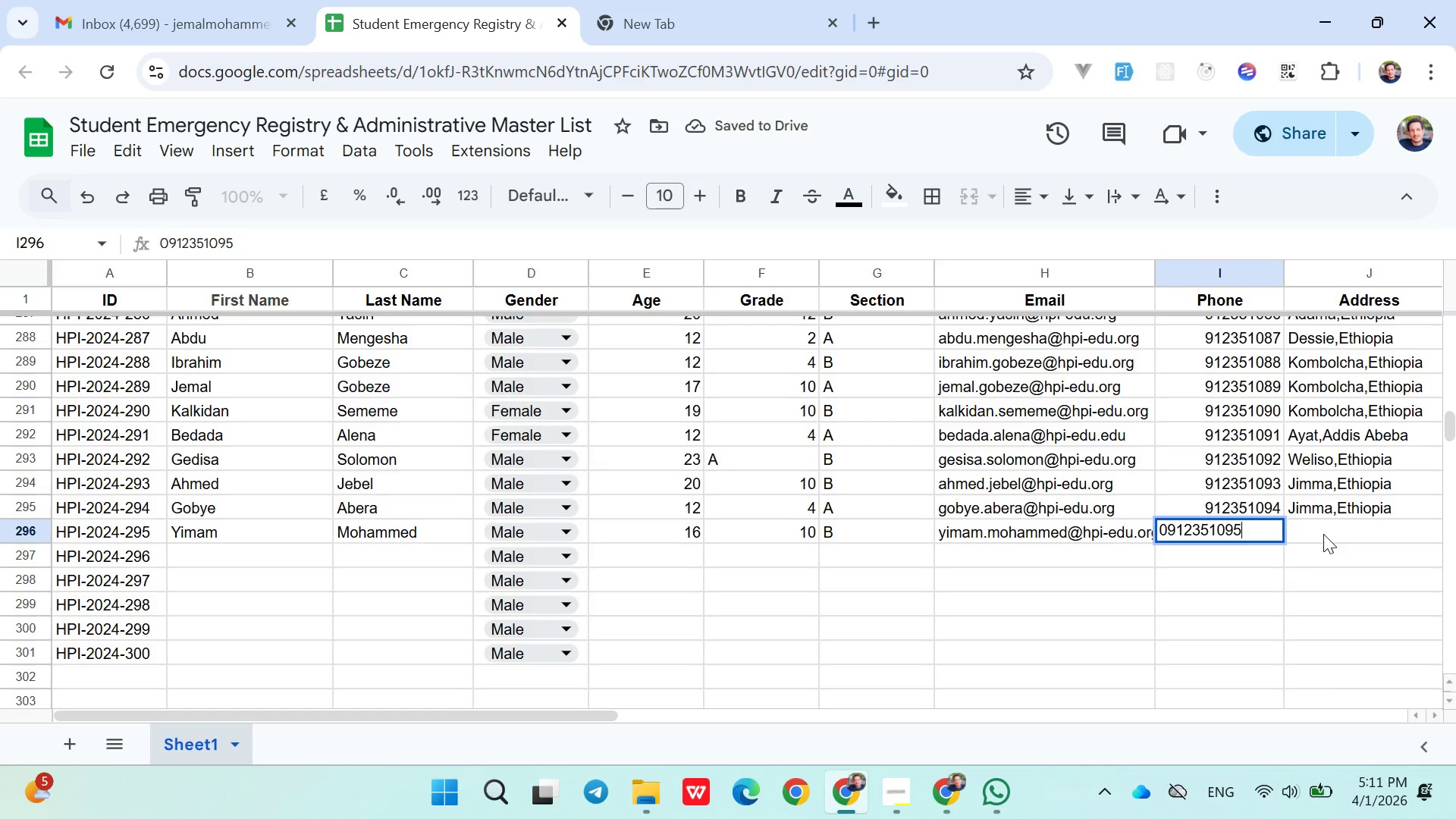 
key(ArrowRight)
 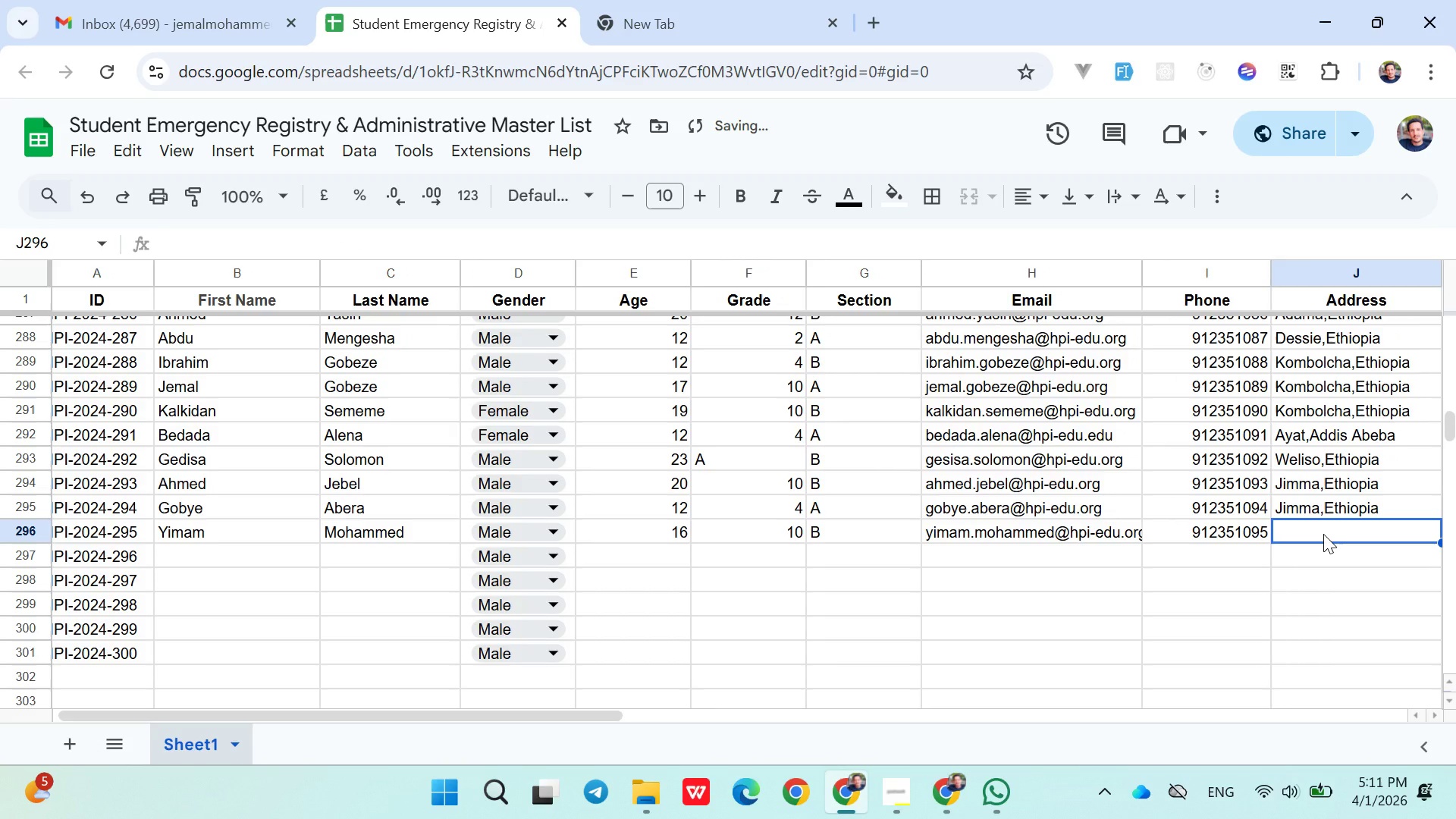 
type(Ji)
 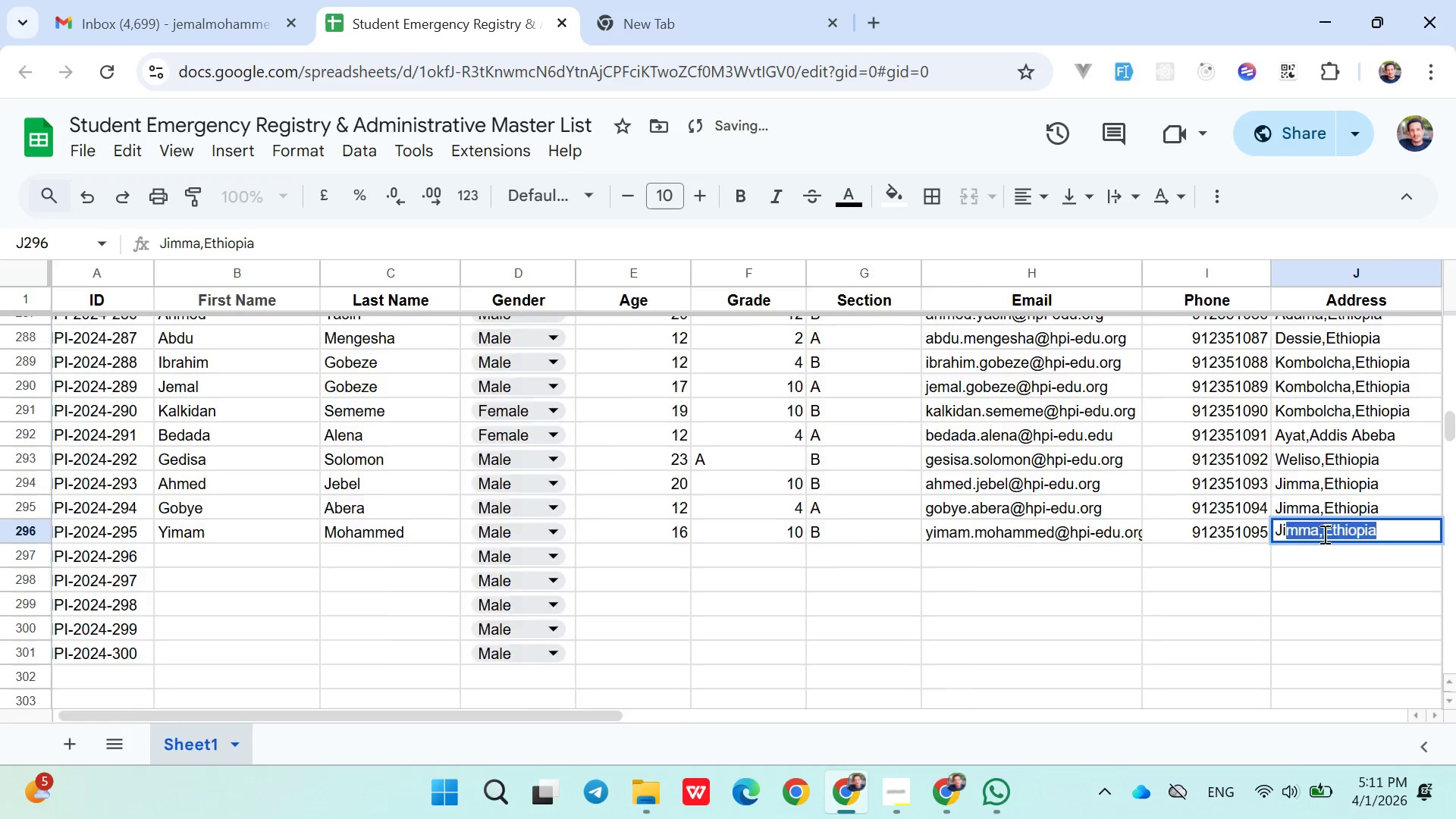 
key(ArrowRight)
 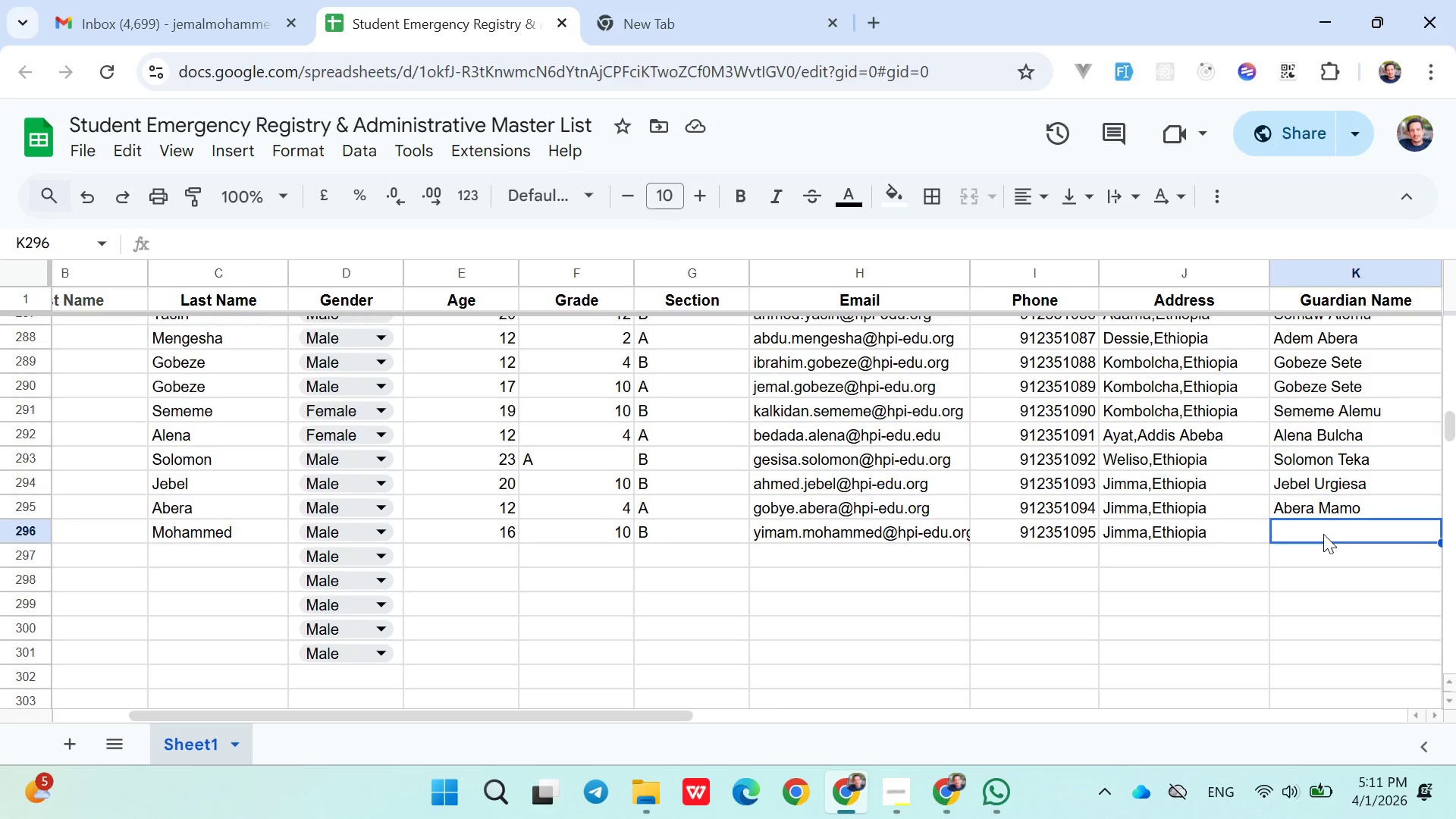 
wait(27.41)
 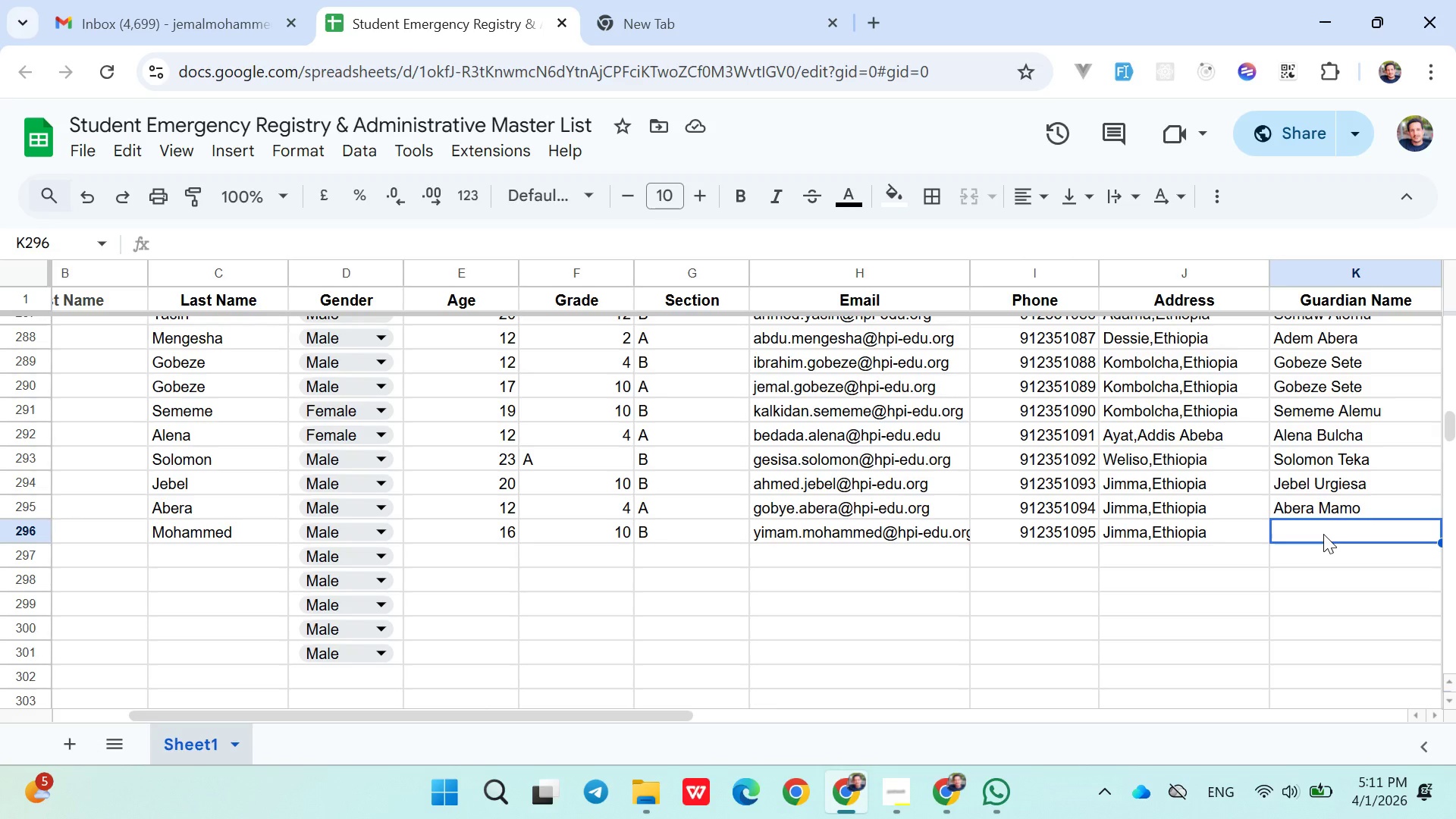 
type(Mohammed Semaye)
 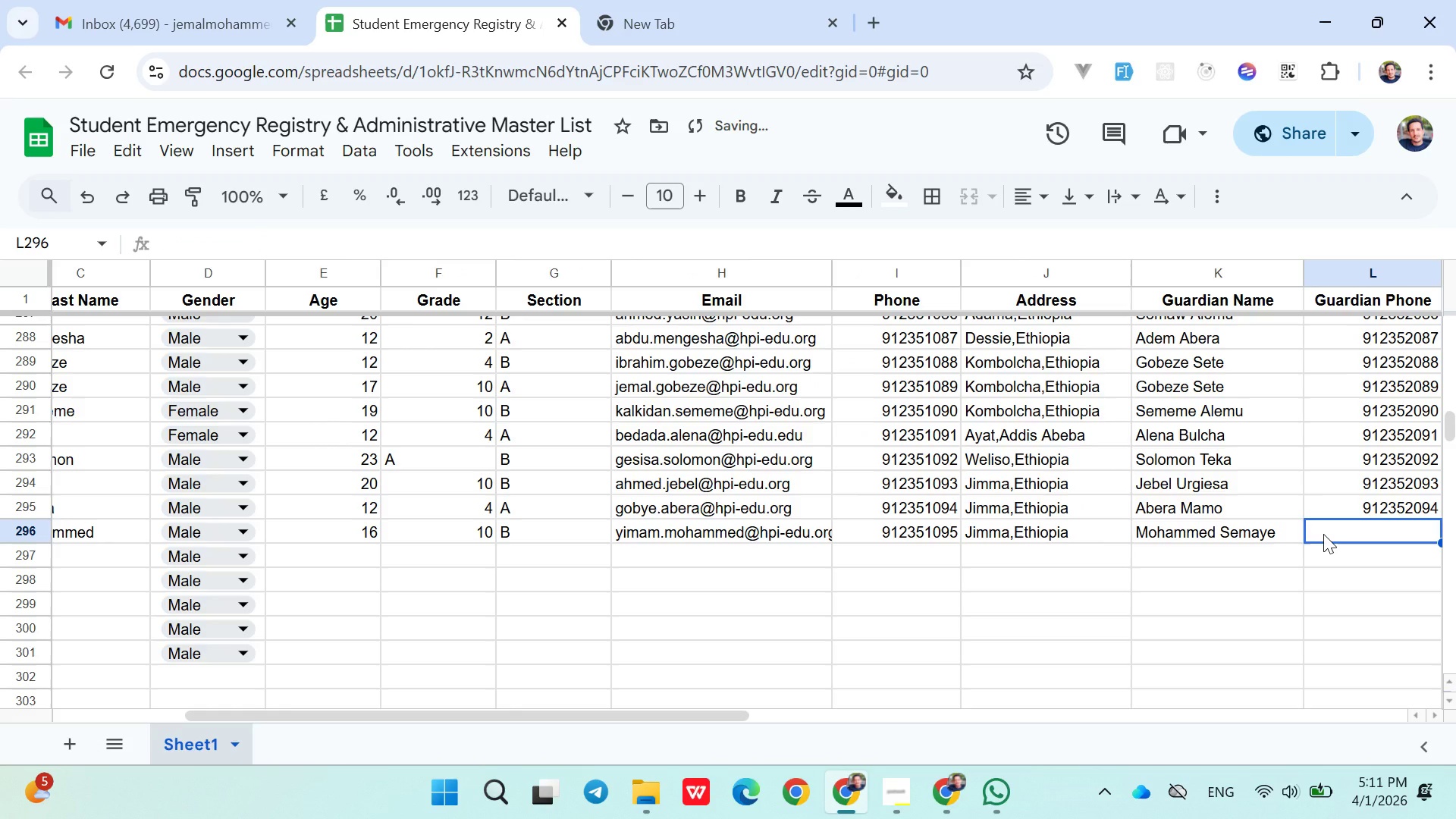 
 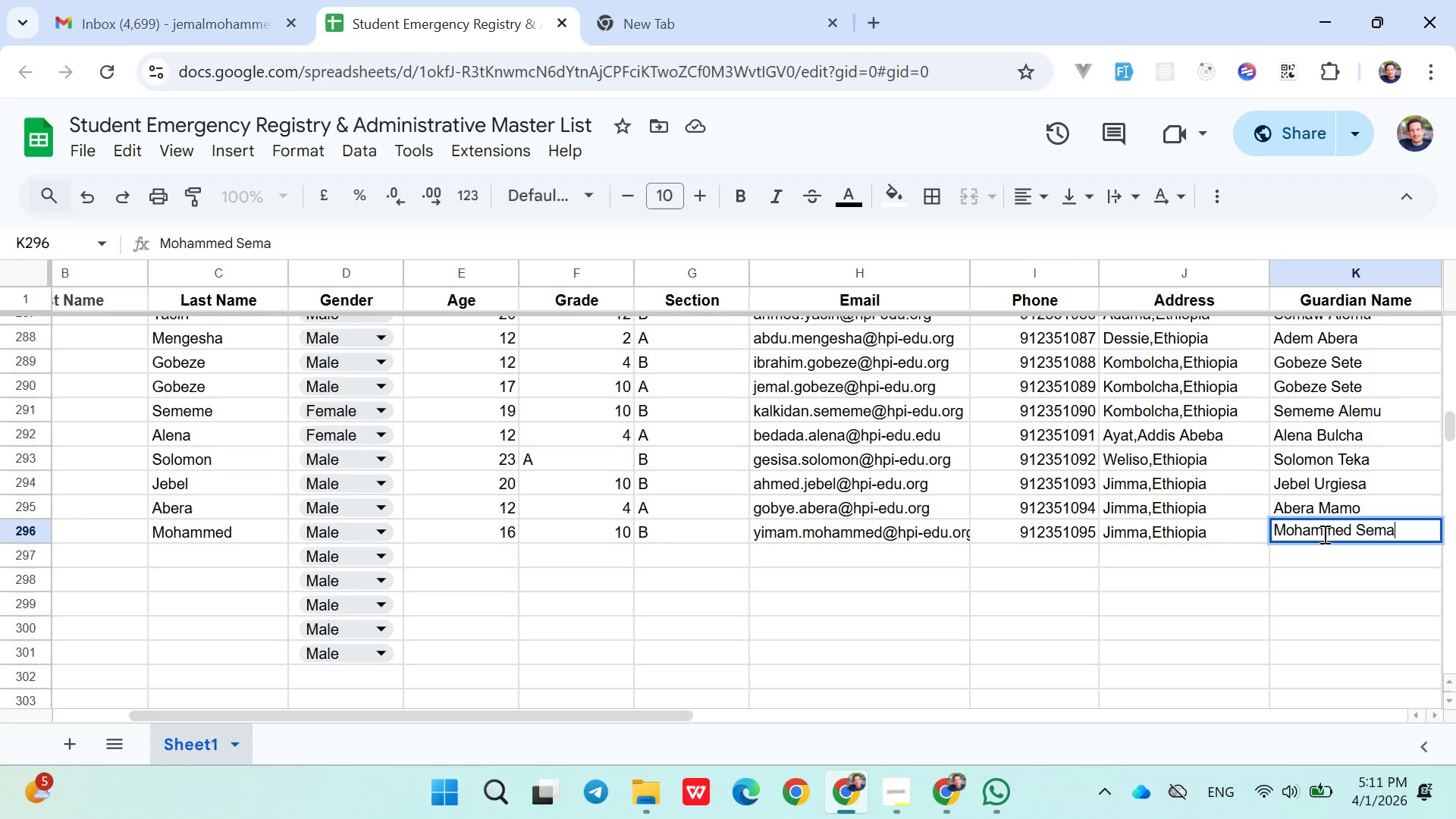 
key(ArrowRight)
 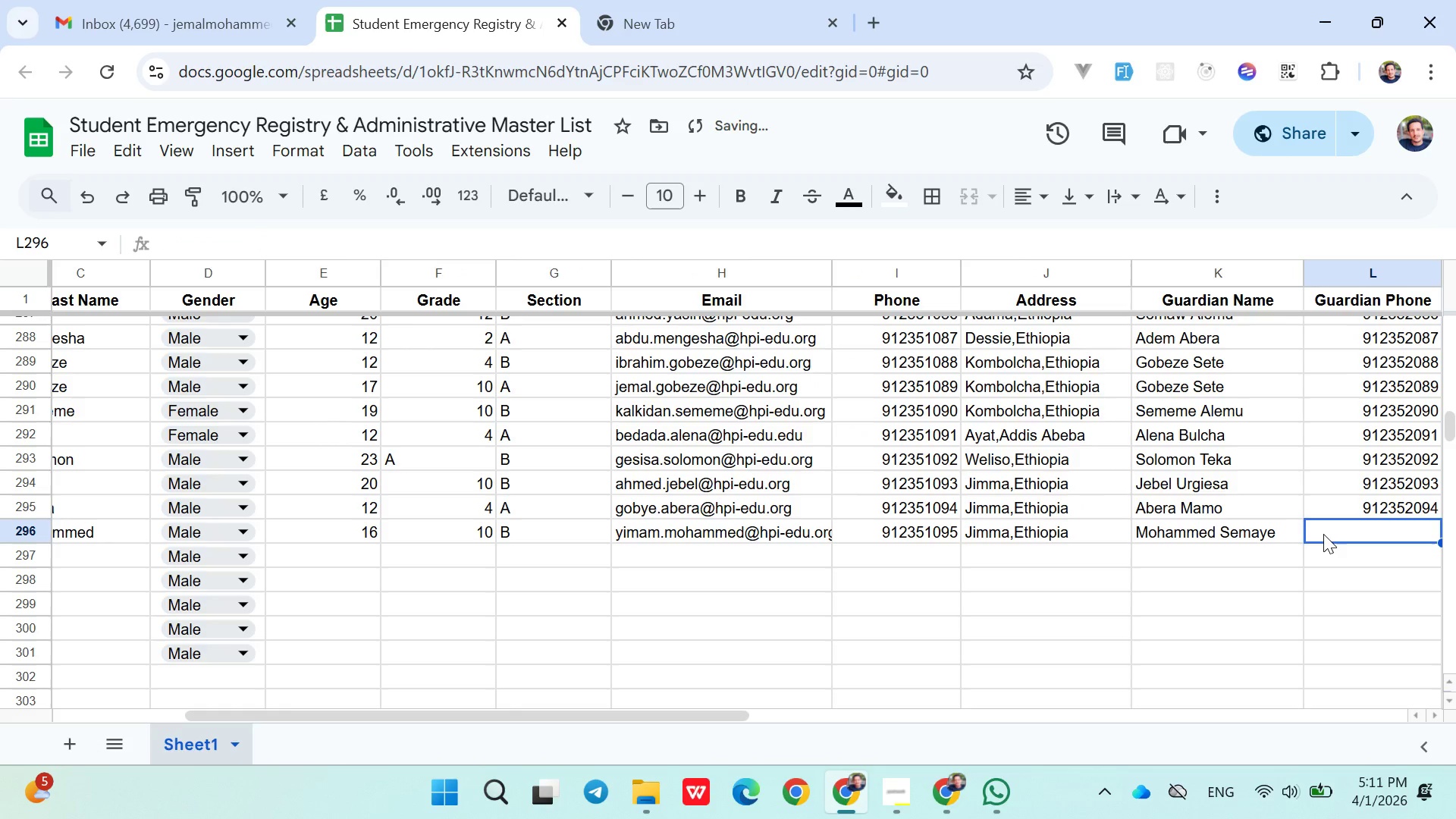 
type(0912352095)
 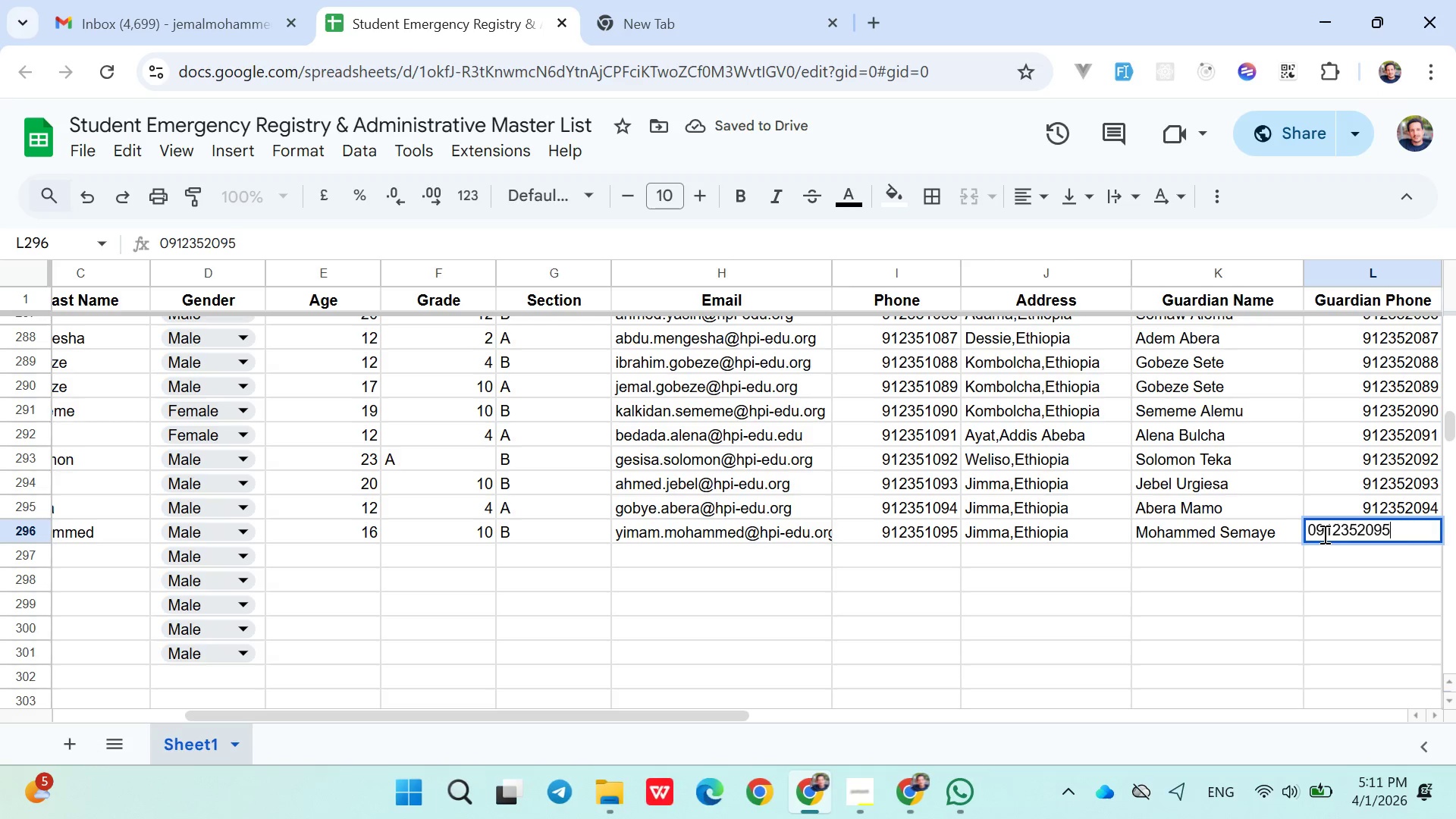 
key(ArrowDown)
 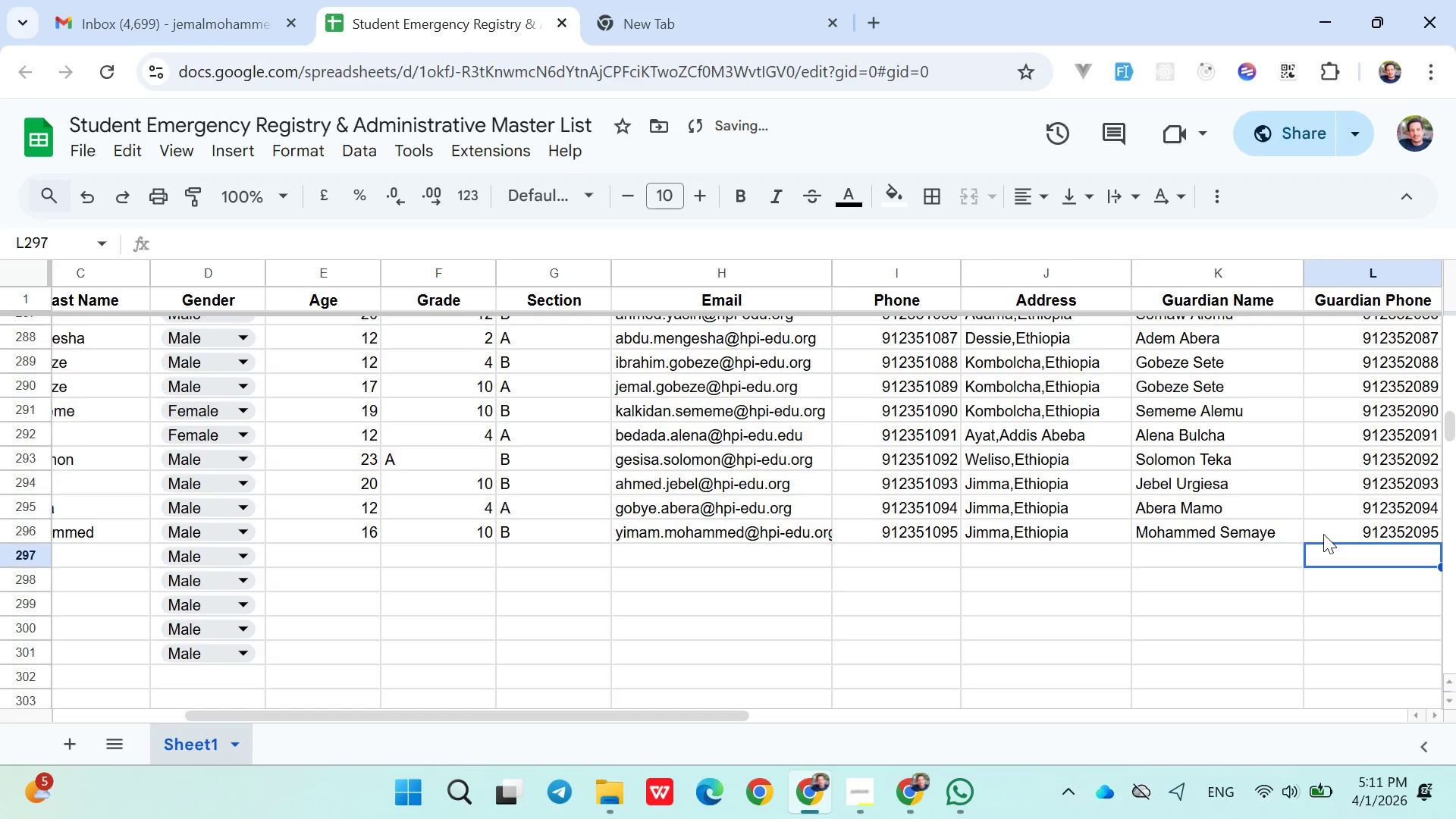 
hold_key(key=ArrowLeft, duration=0.77)
 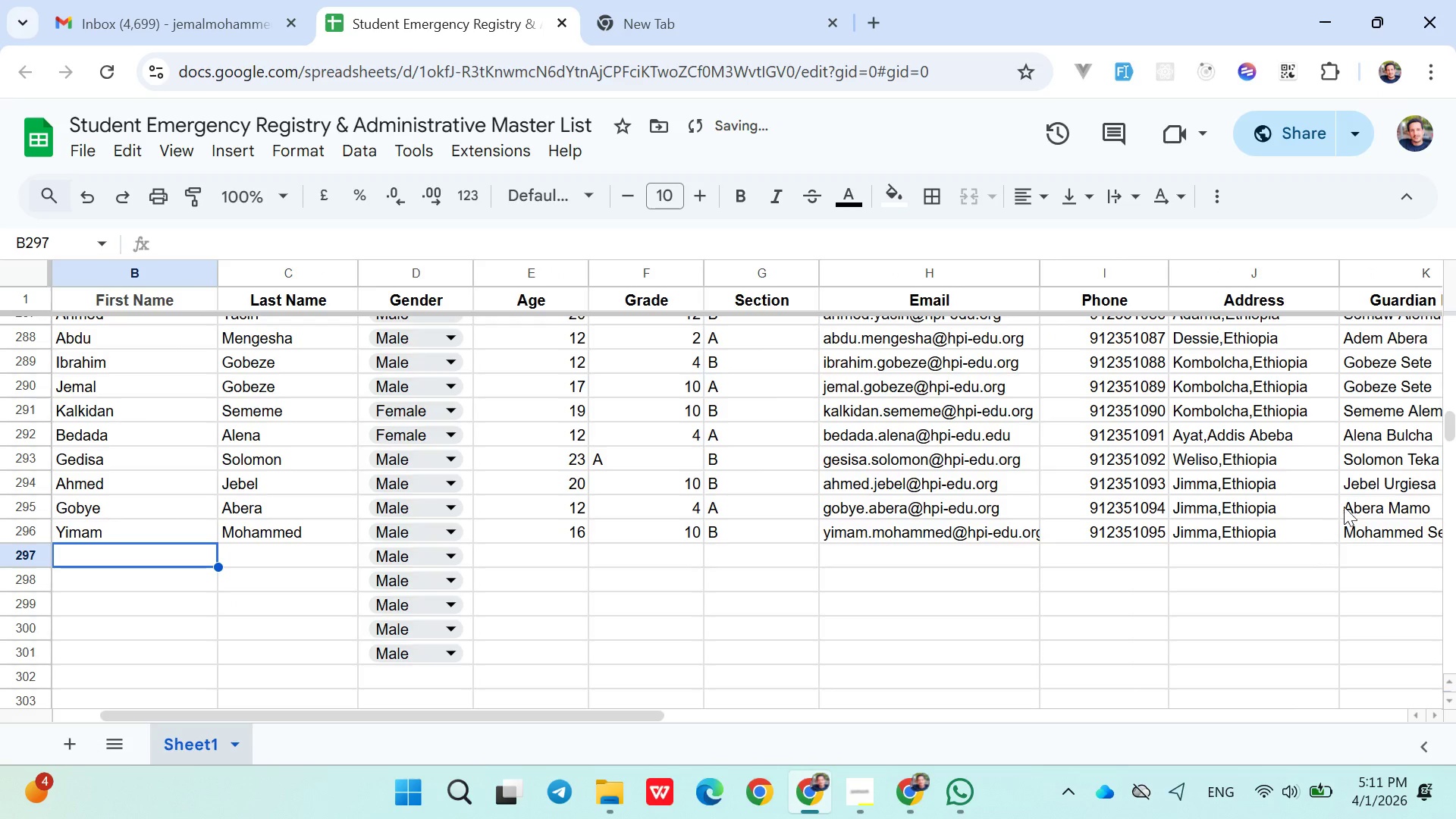 
left_click([874, 792])